 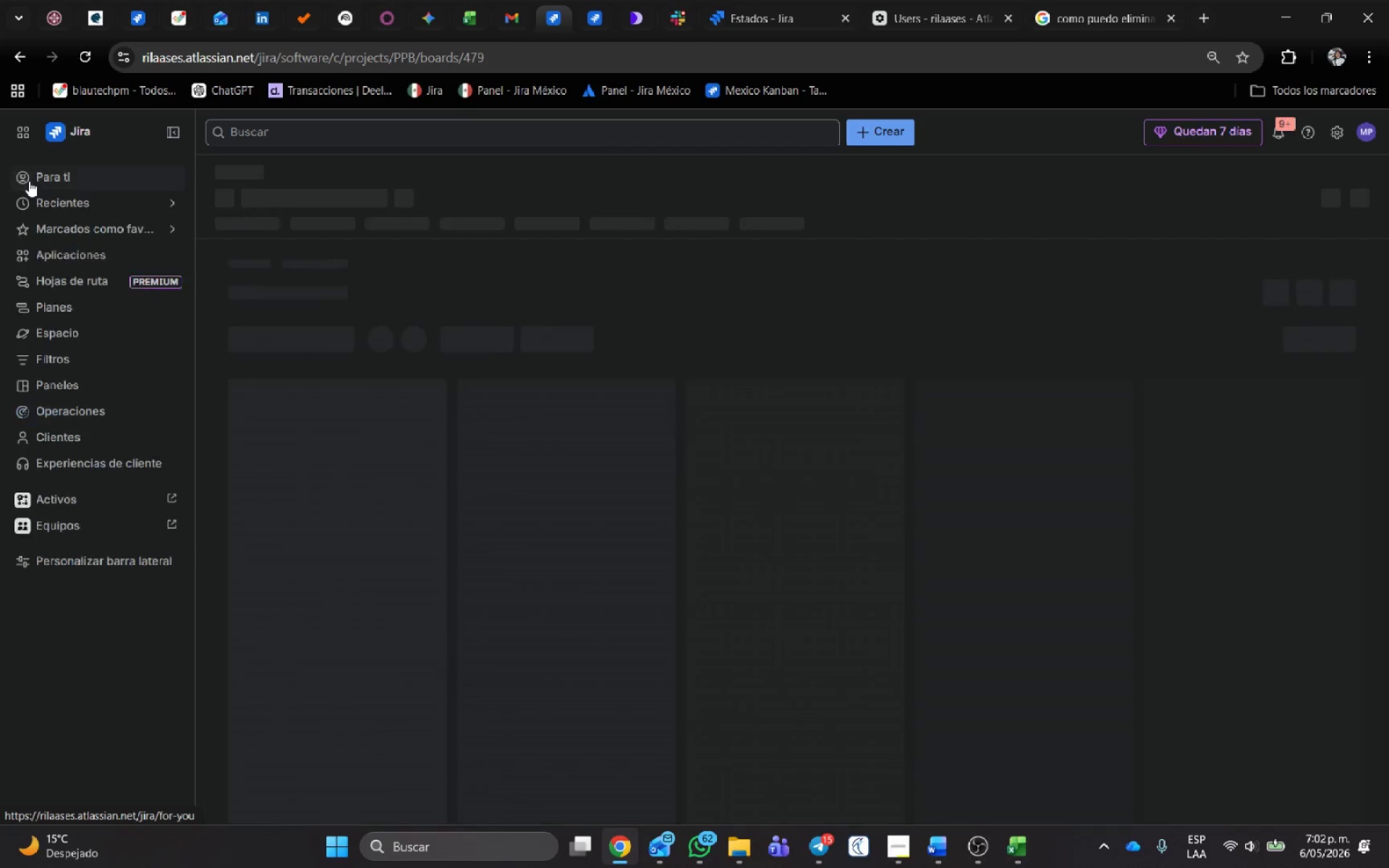 
mouse_move([407, 234])
 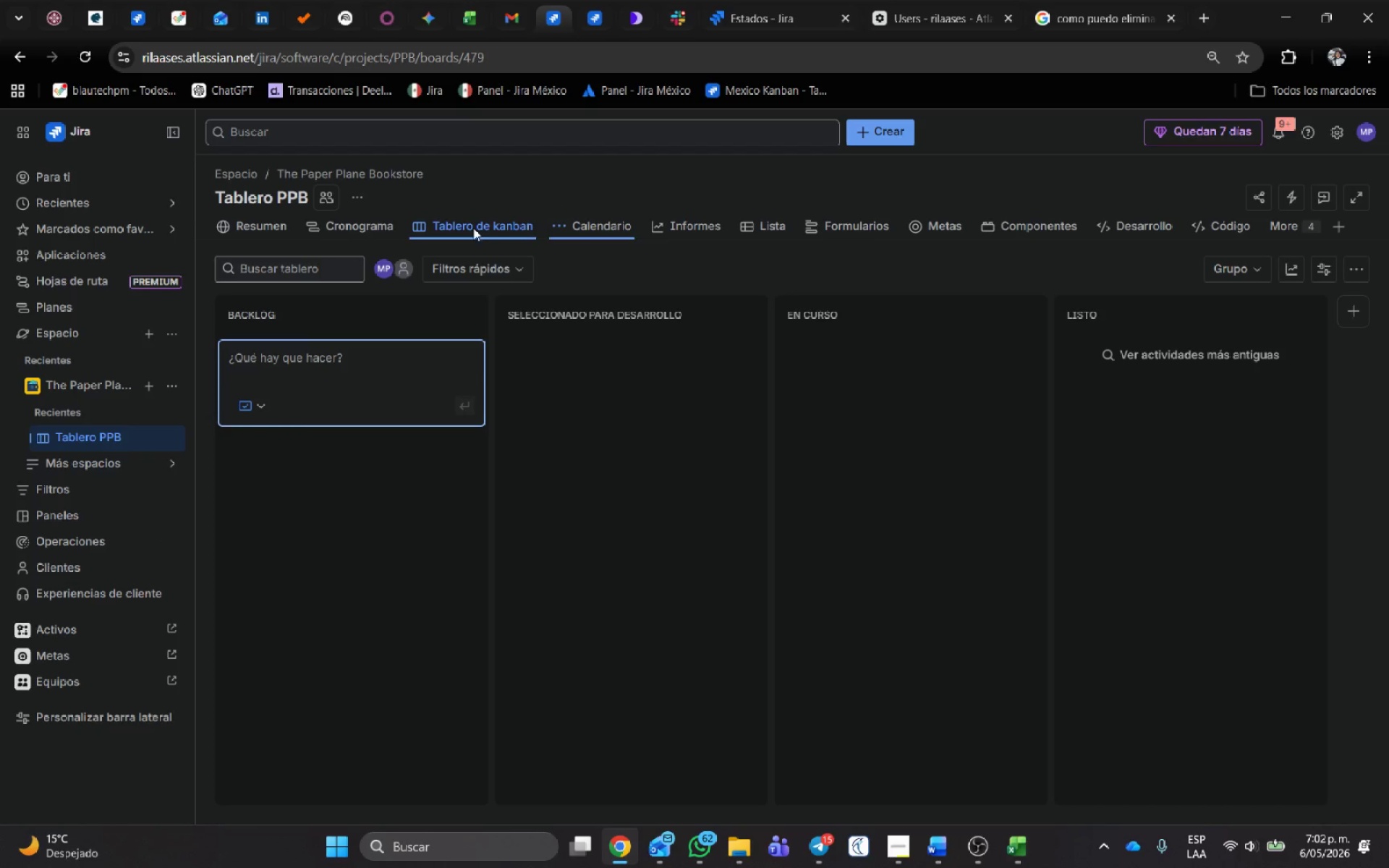 
left_click([354, 201])
 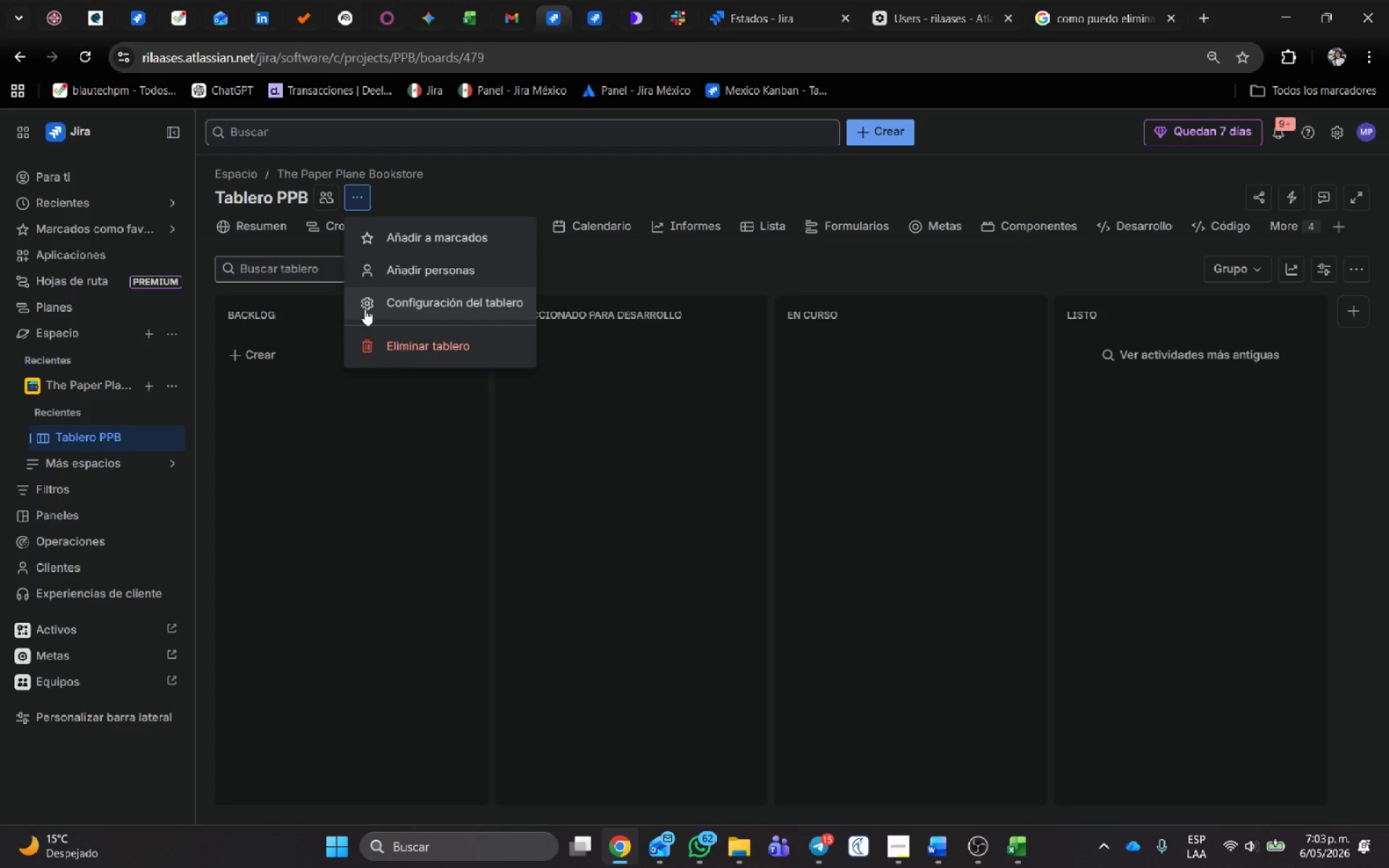 
left_click([372, 308])
 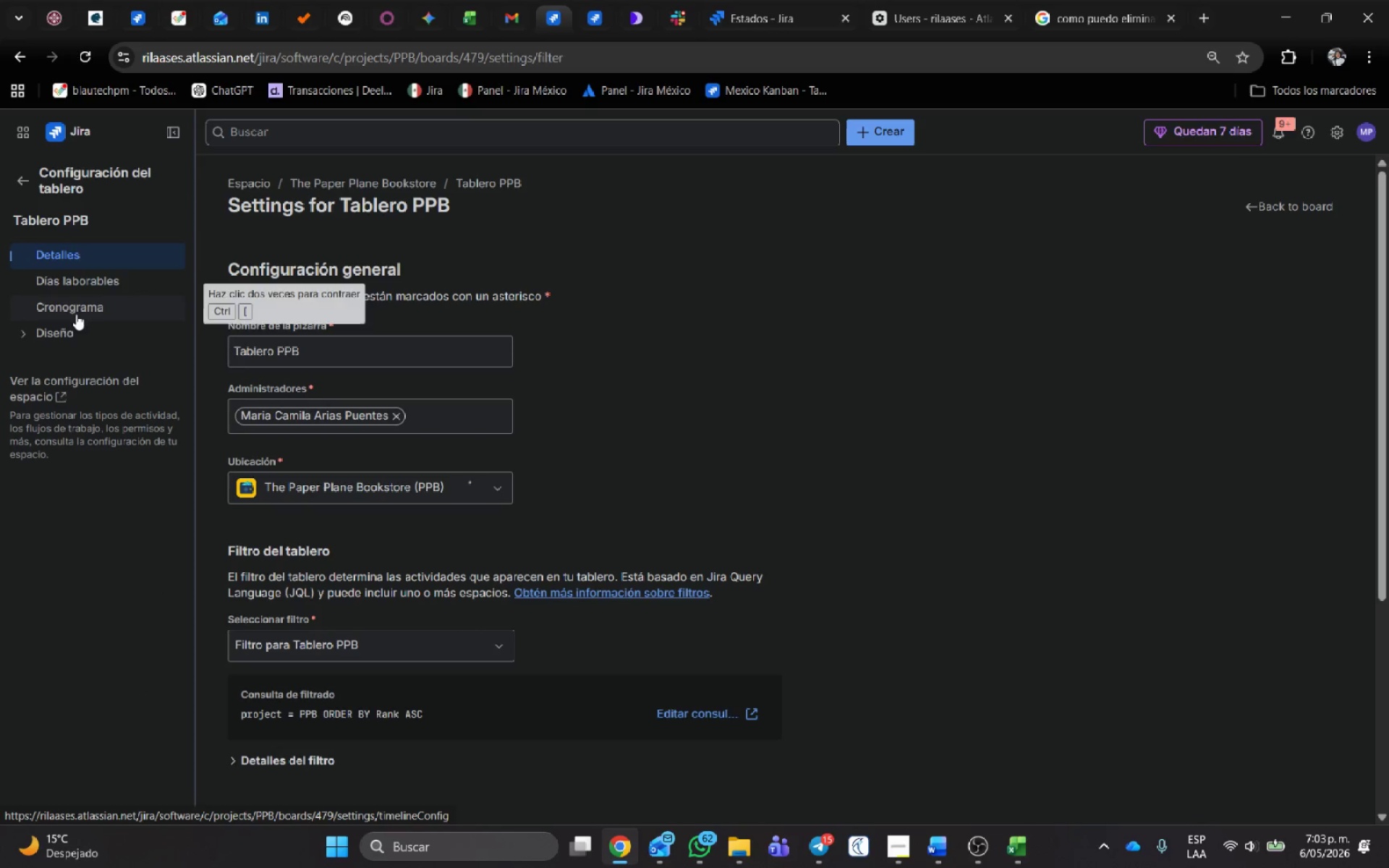 
left_click([27, 328])
 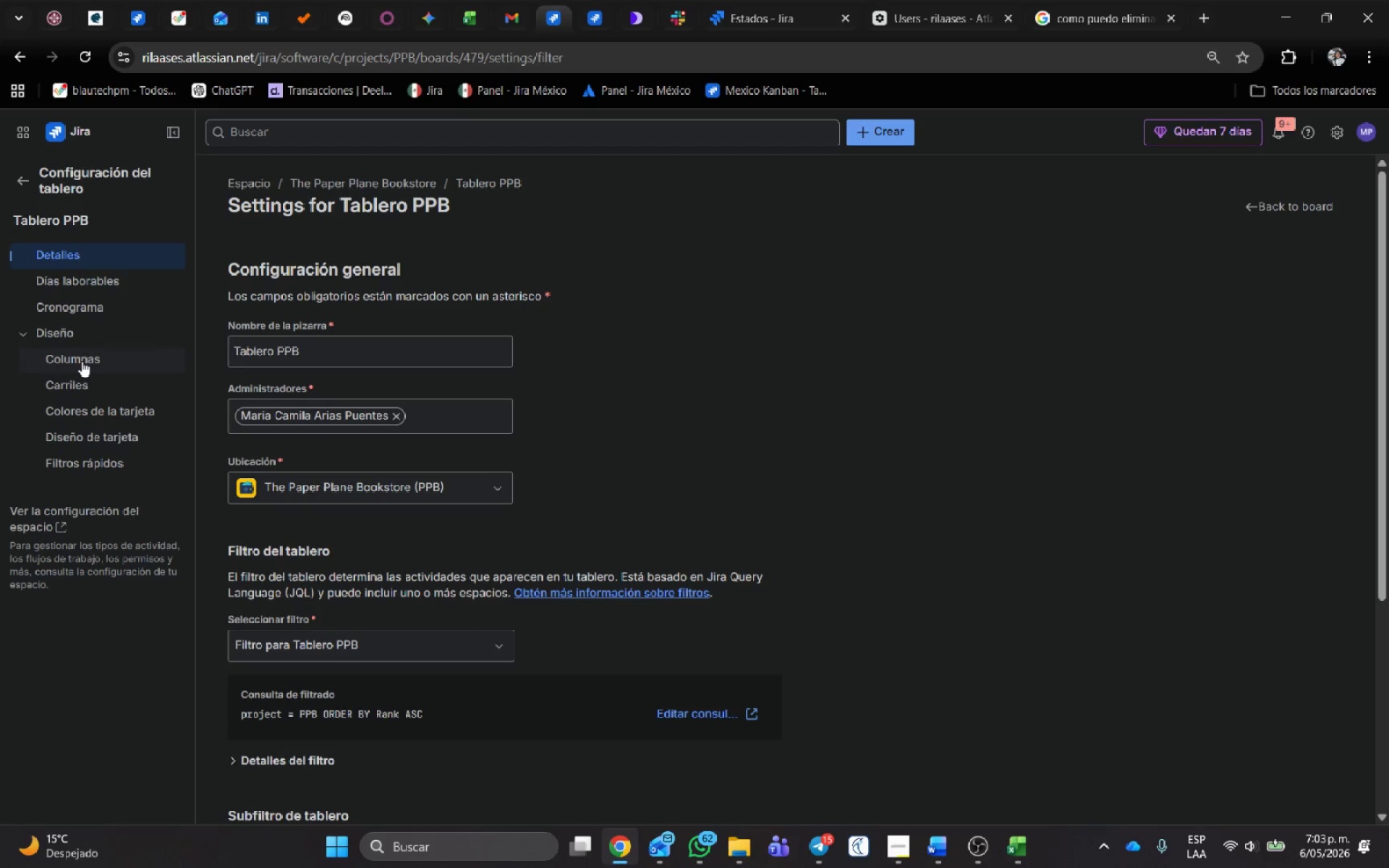 
left_click([85, 363])
 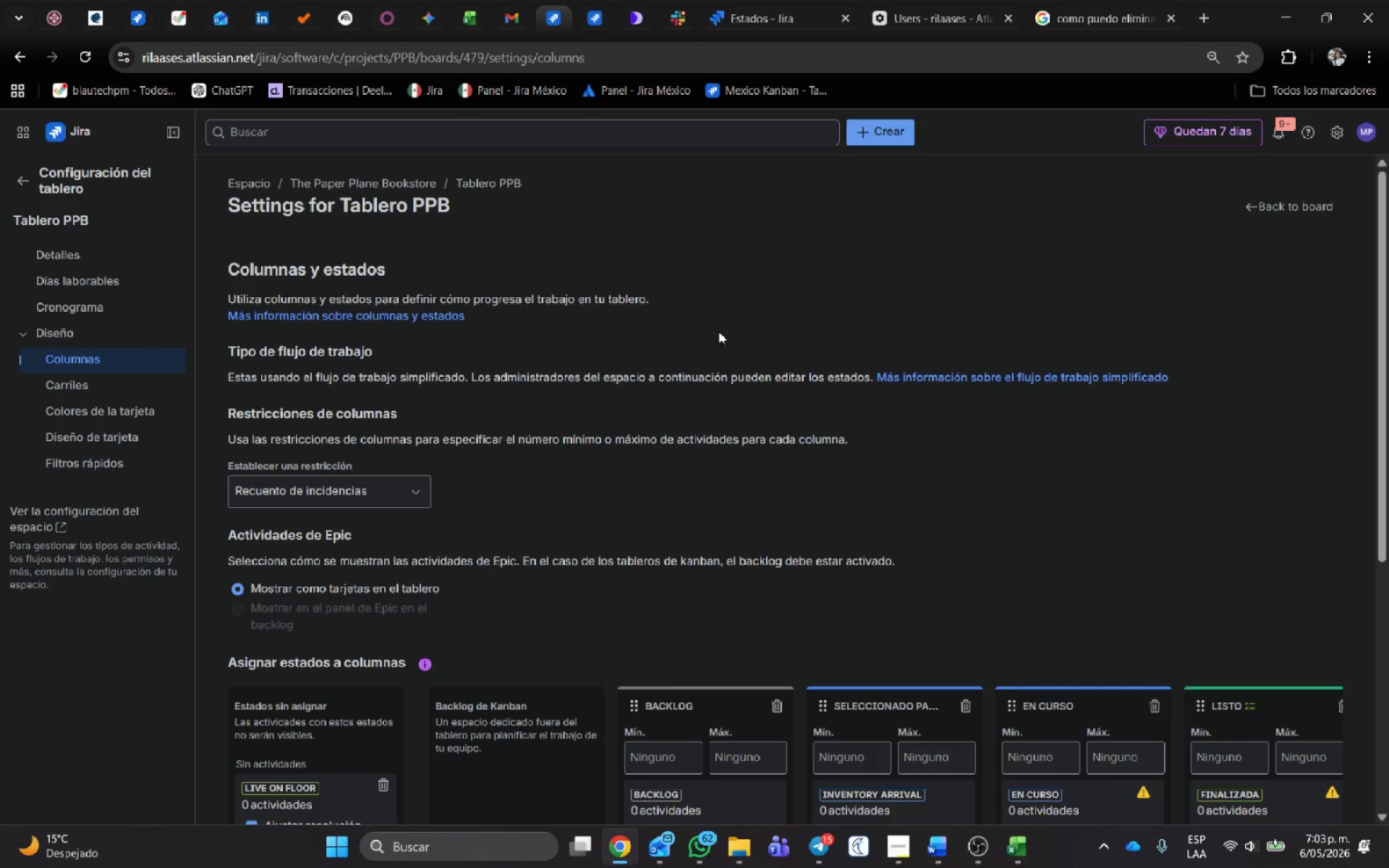 
scroll: coordinate [615, 738], scroll_direction: down, amount: 3.0
 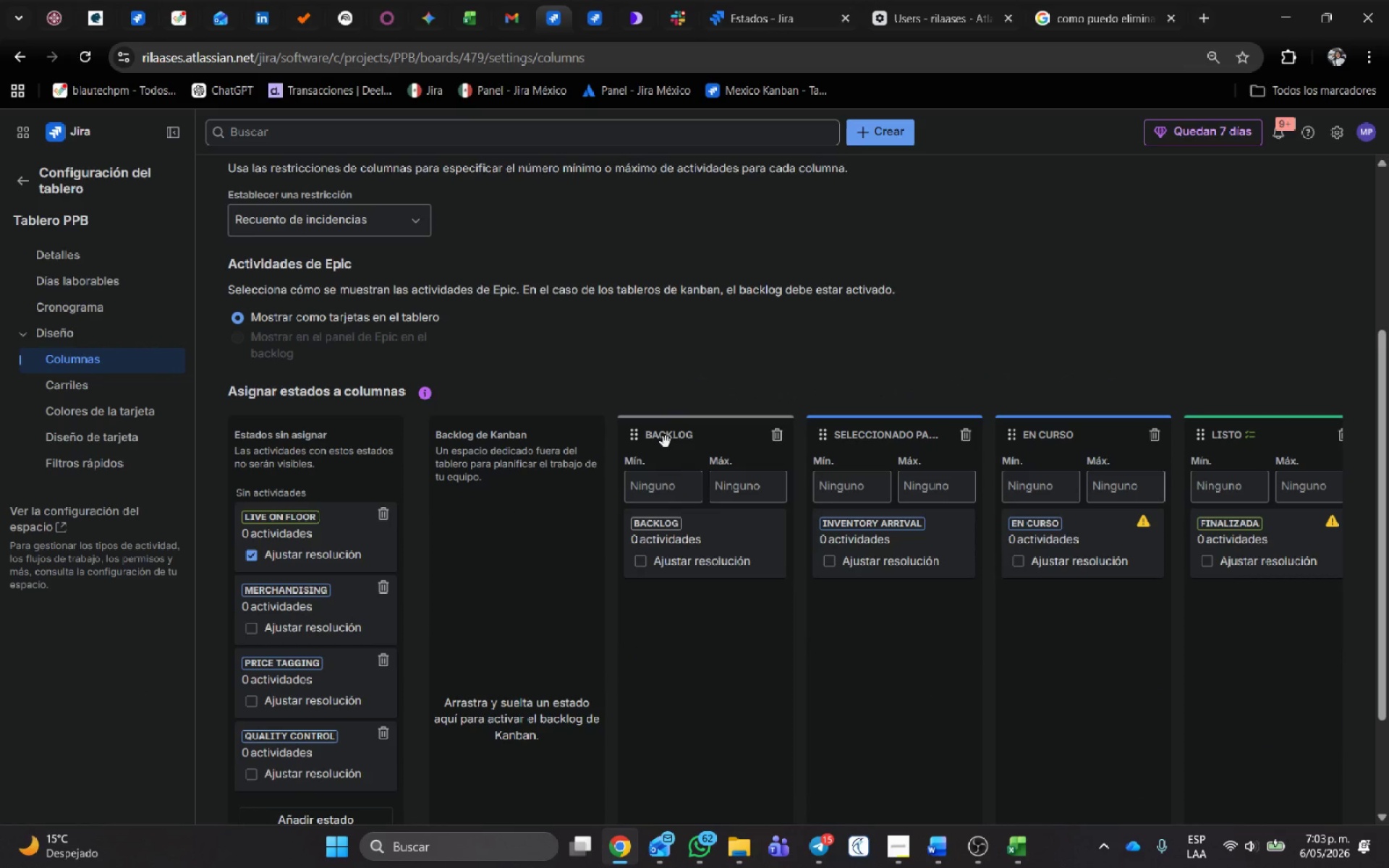 
double_click([668, 438])
 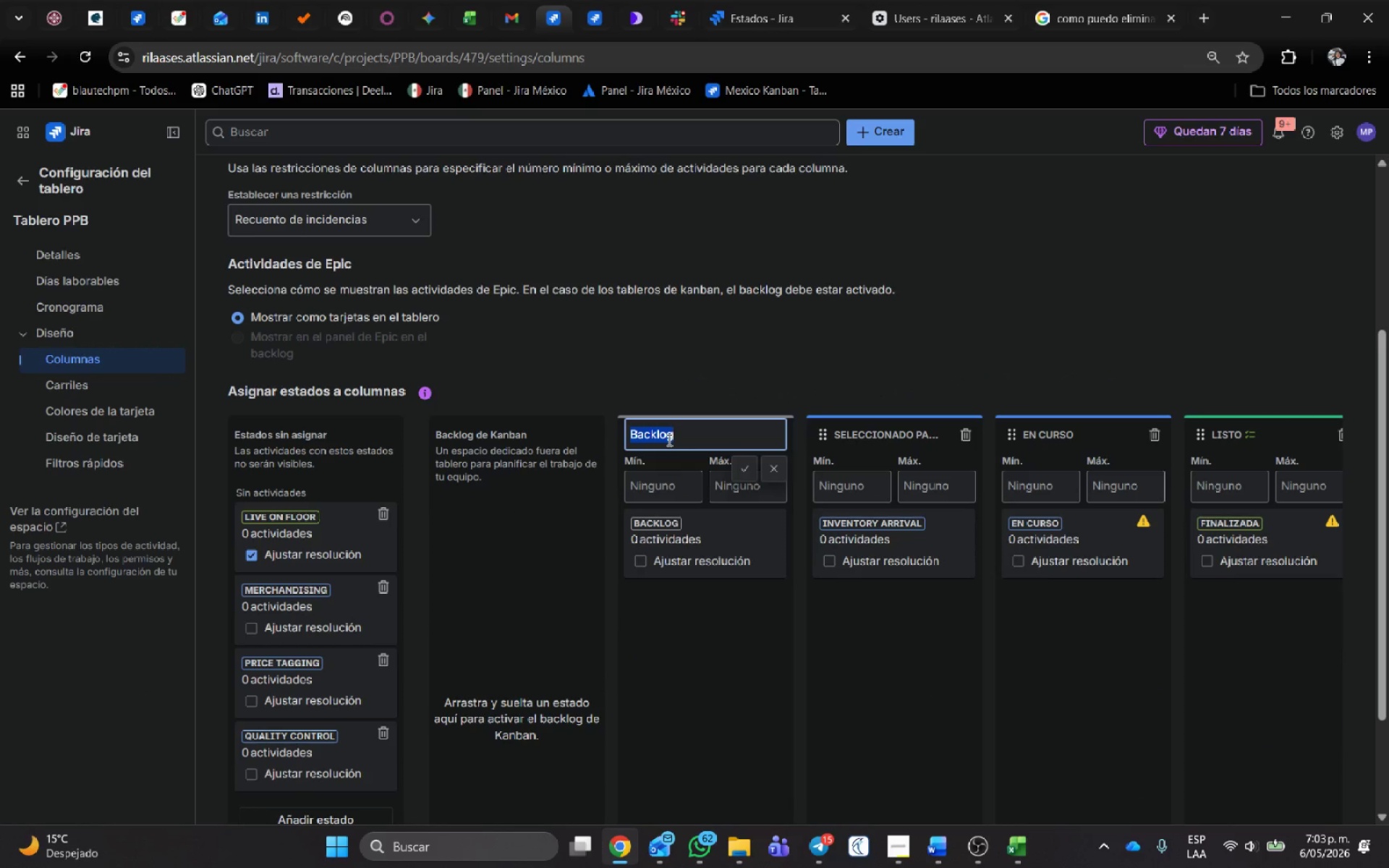 
type(OPEN)
 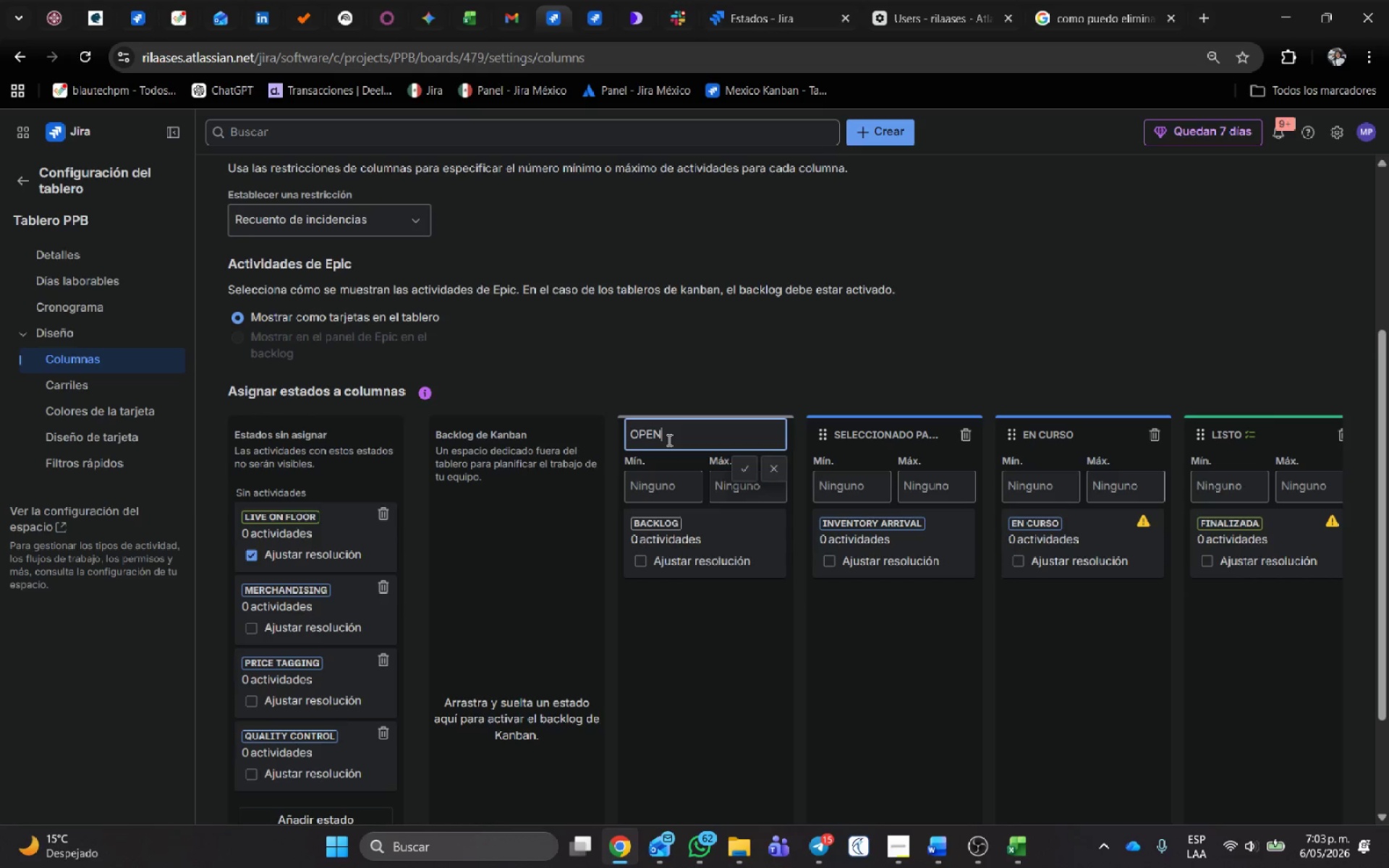 
scroll: coordinate [1054, 744], scroll_direction: down, amount: 3.0
 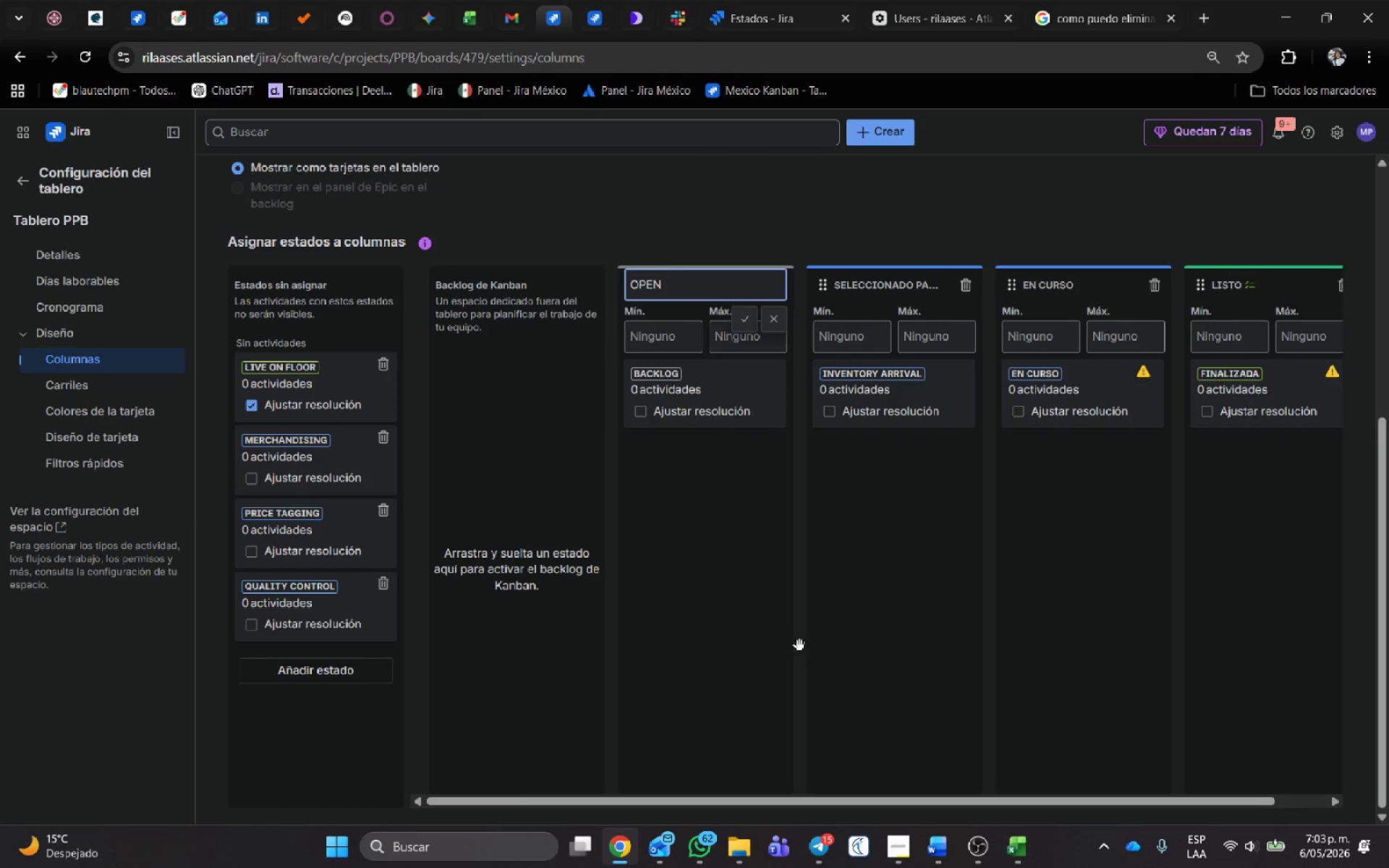 
left_click([774, 609])
 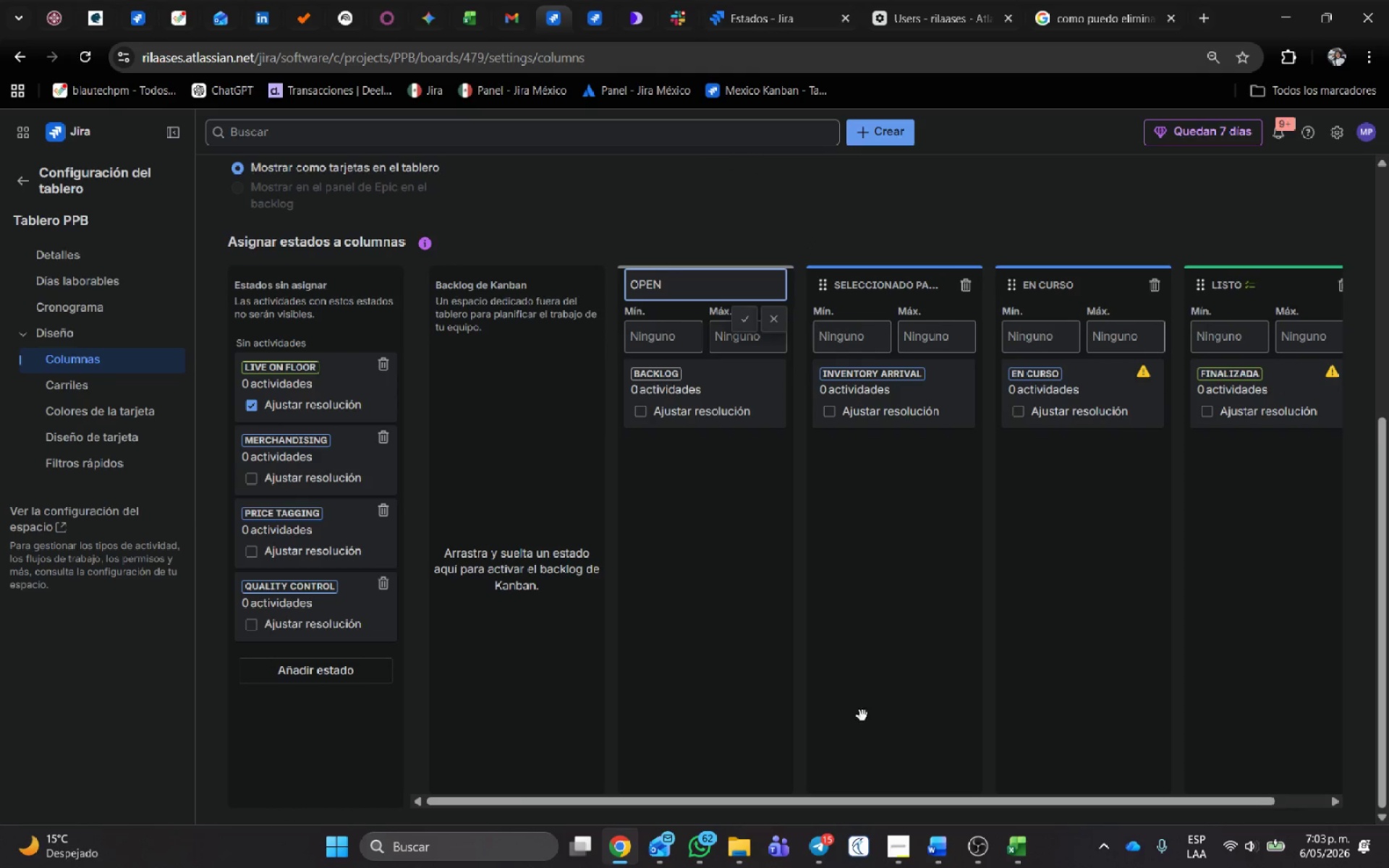 
left_click([903, 846])